 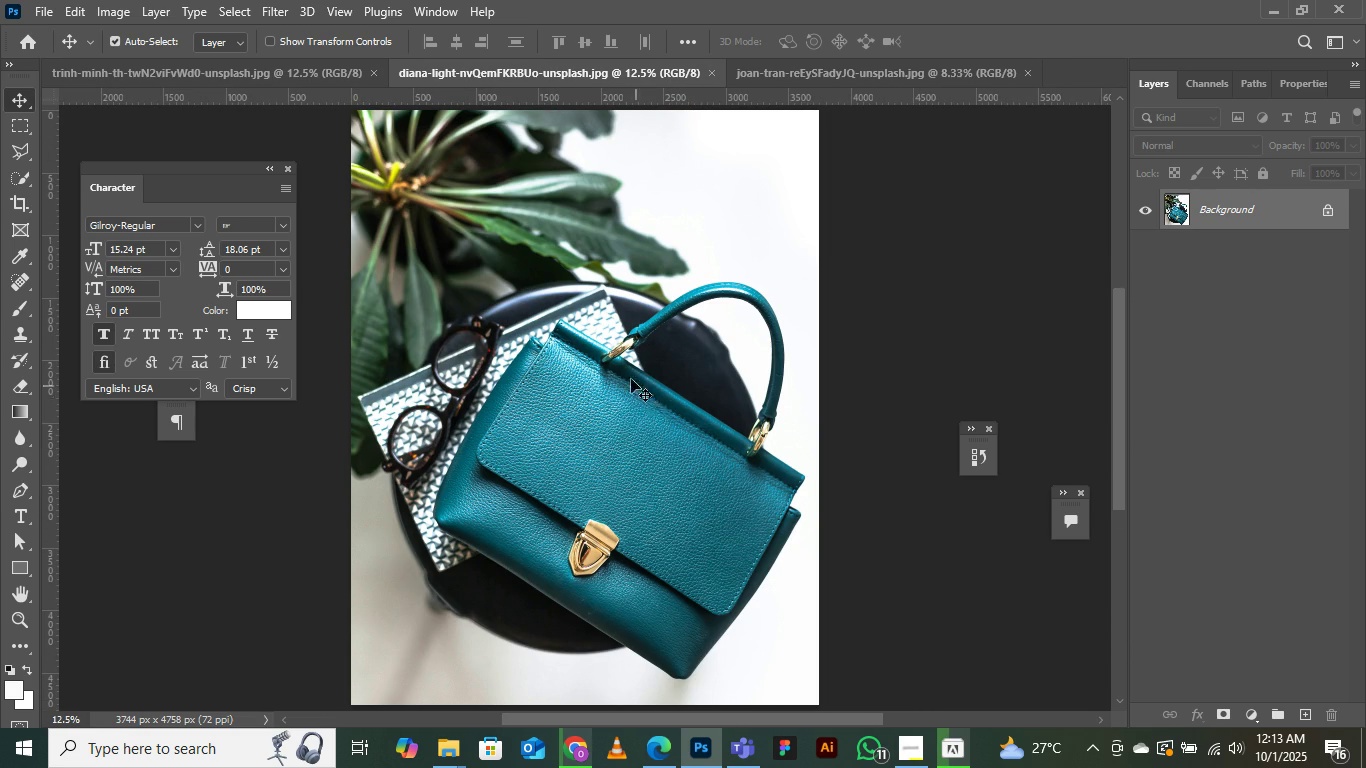 
key(Control+Equal)
 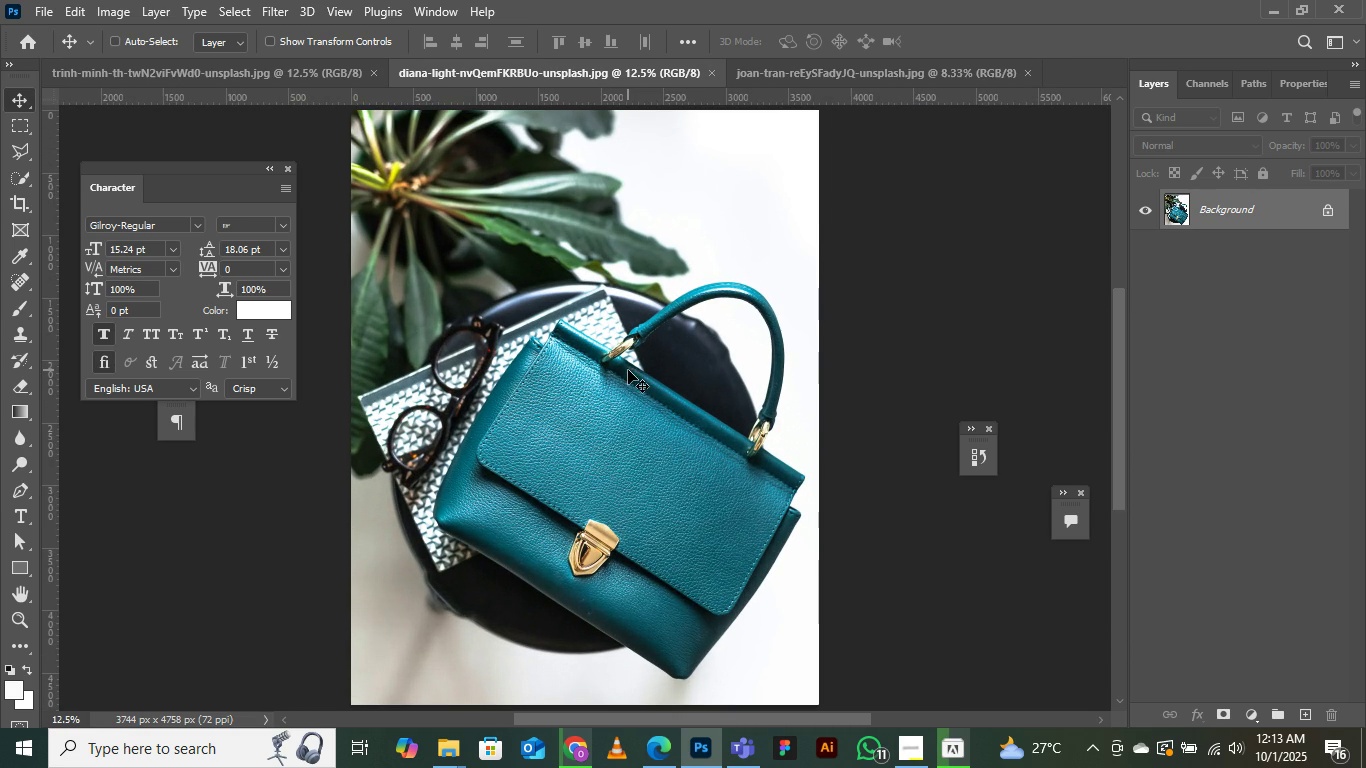 
key(Control+Equal)
 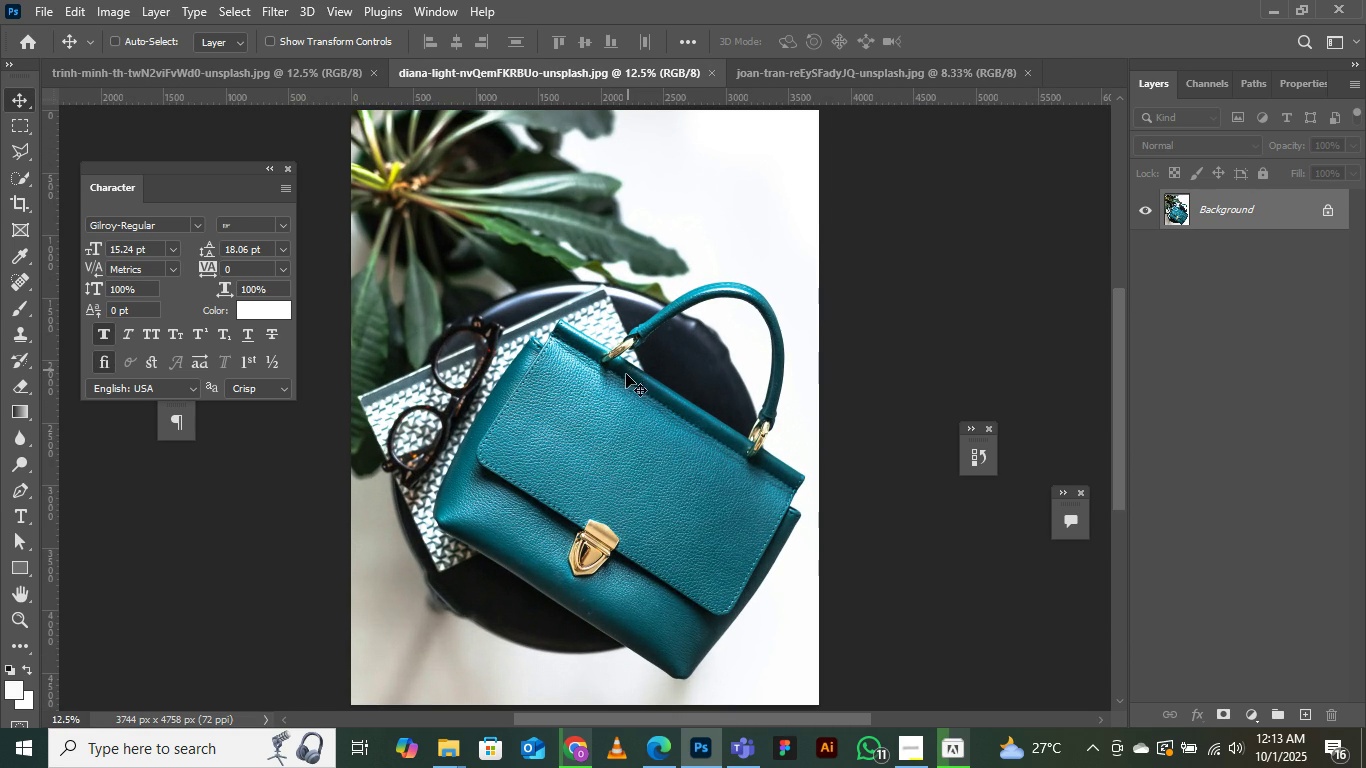 
key(Control+Equal)
 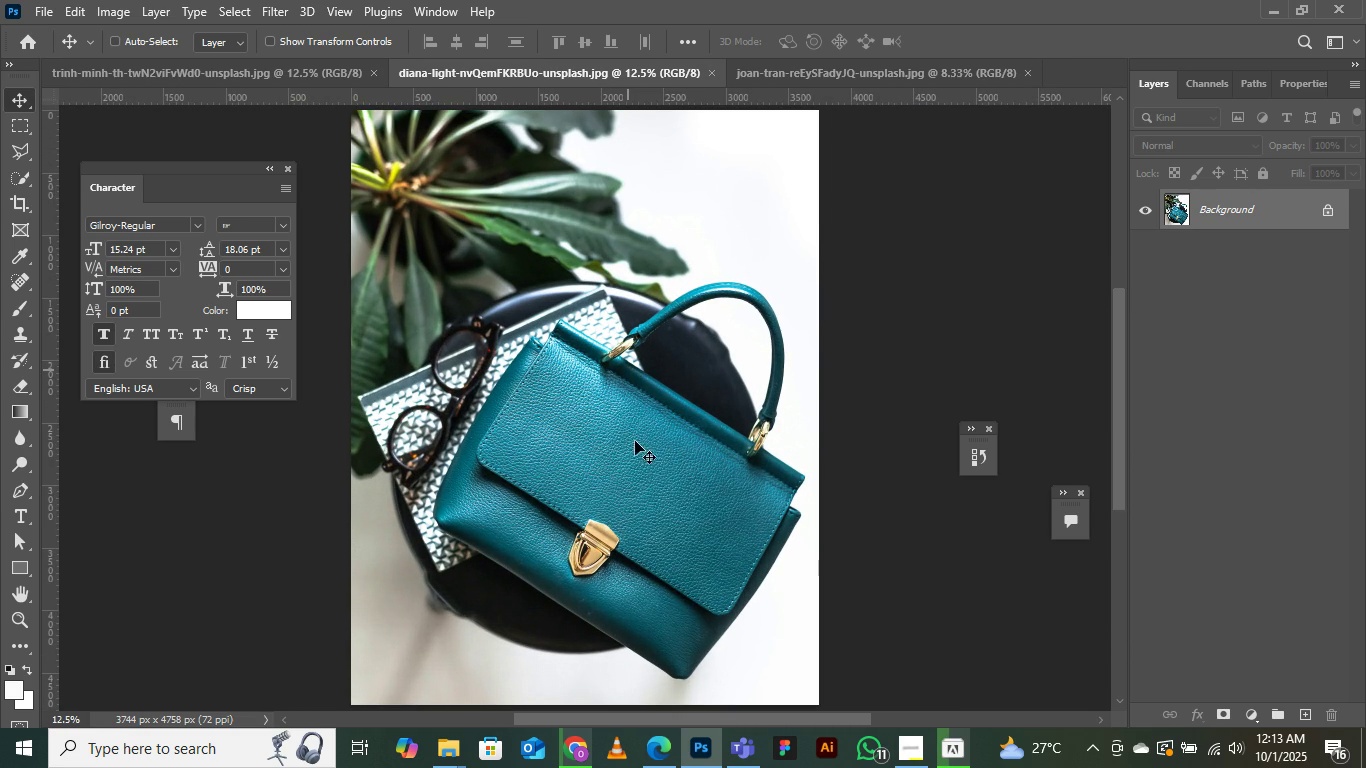 
key(Control+ControlRight)
 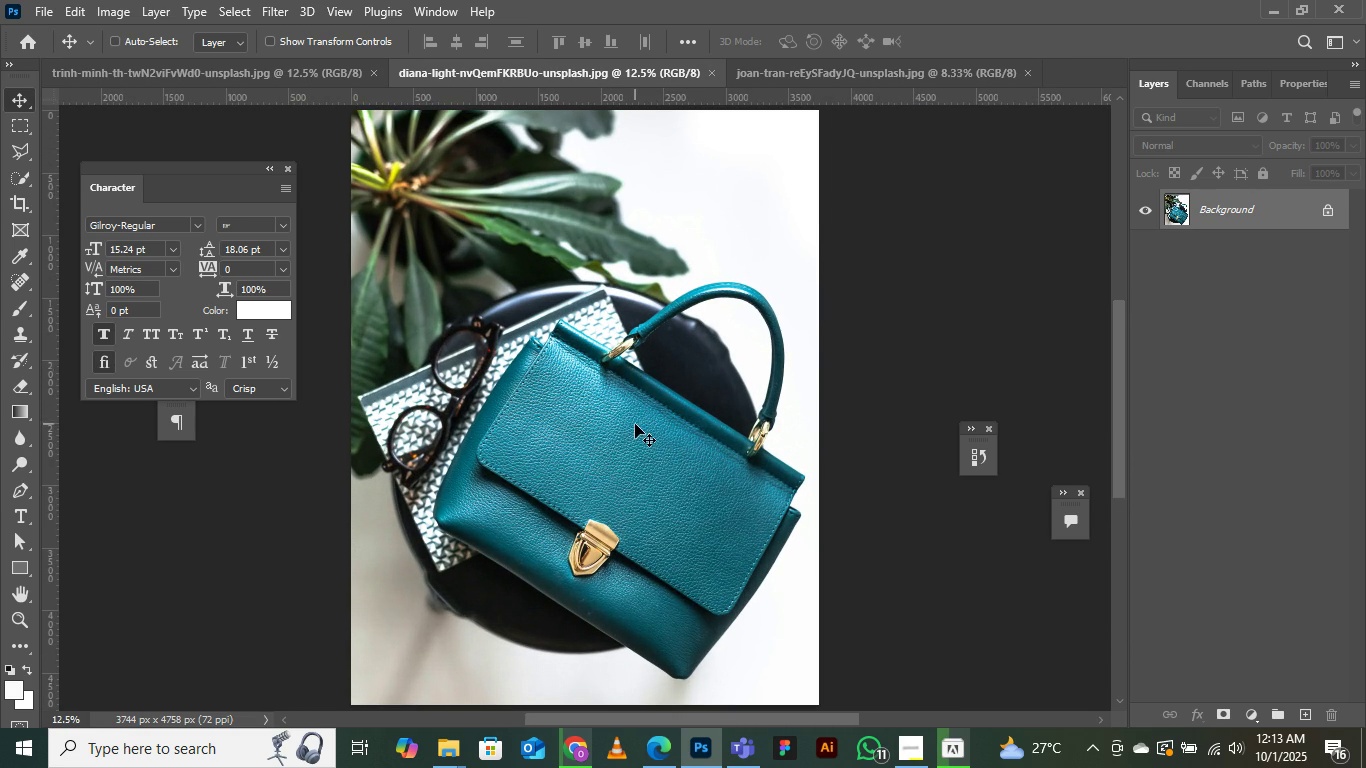 
left_click([635, 424])